 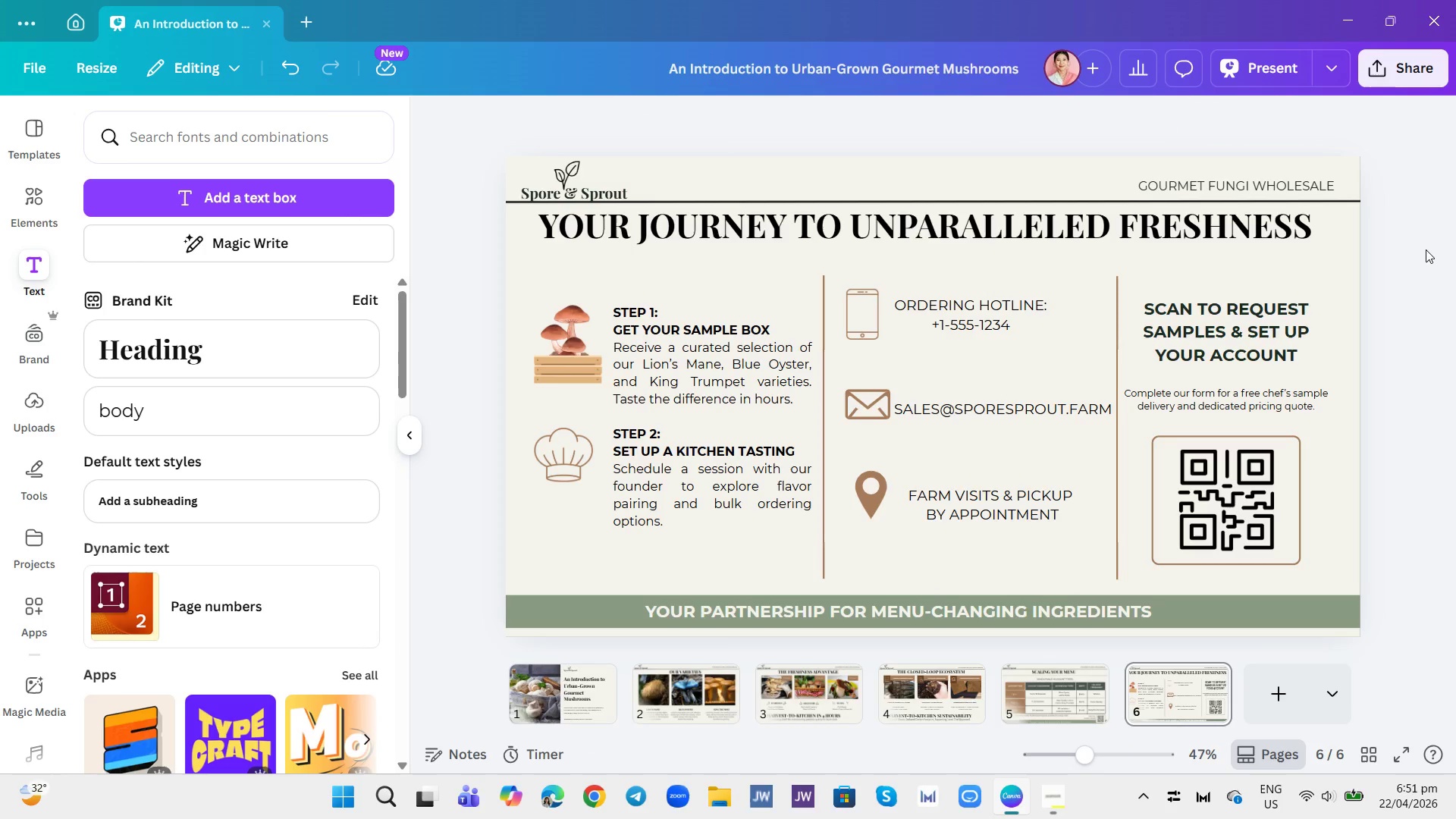 
left_click([1418, 72])
 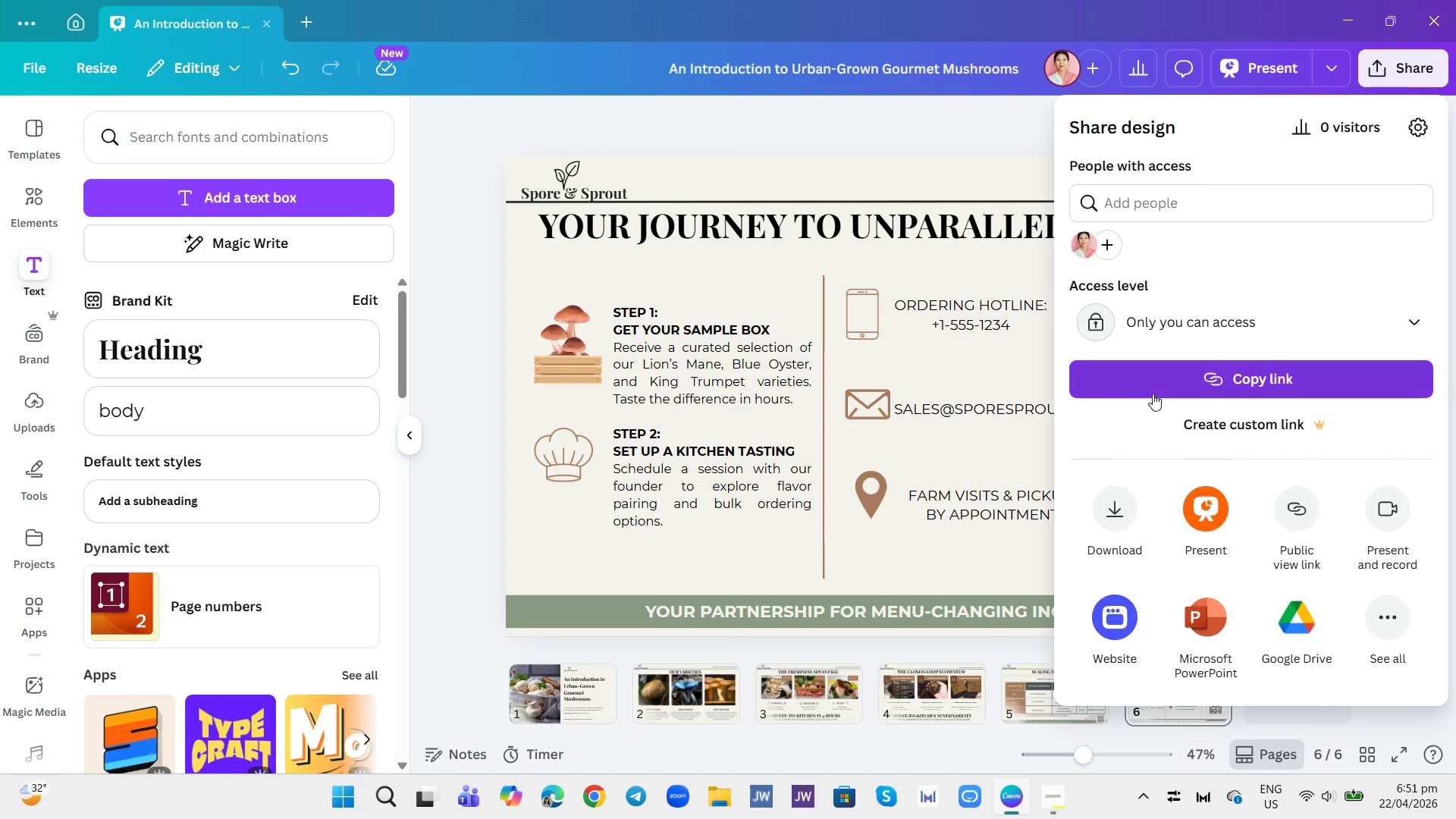 
left_click([1115, 497])
 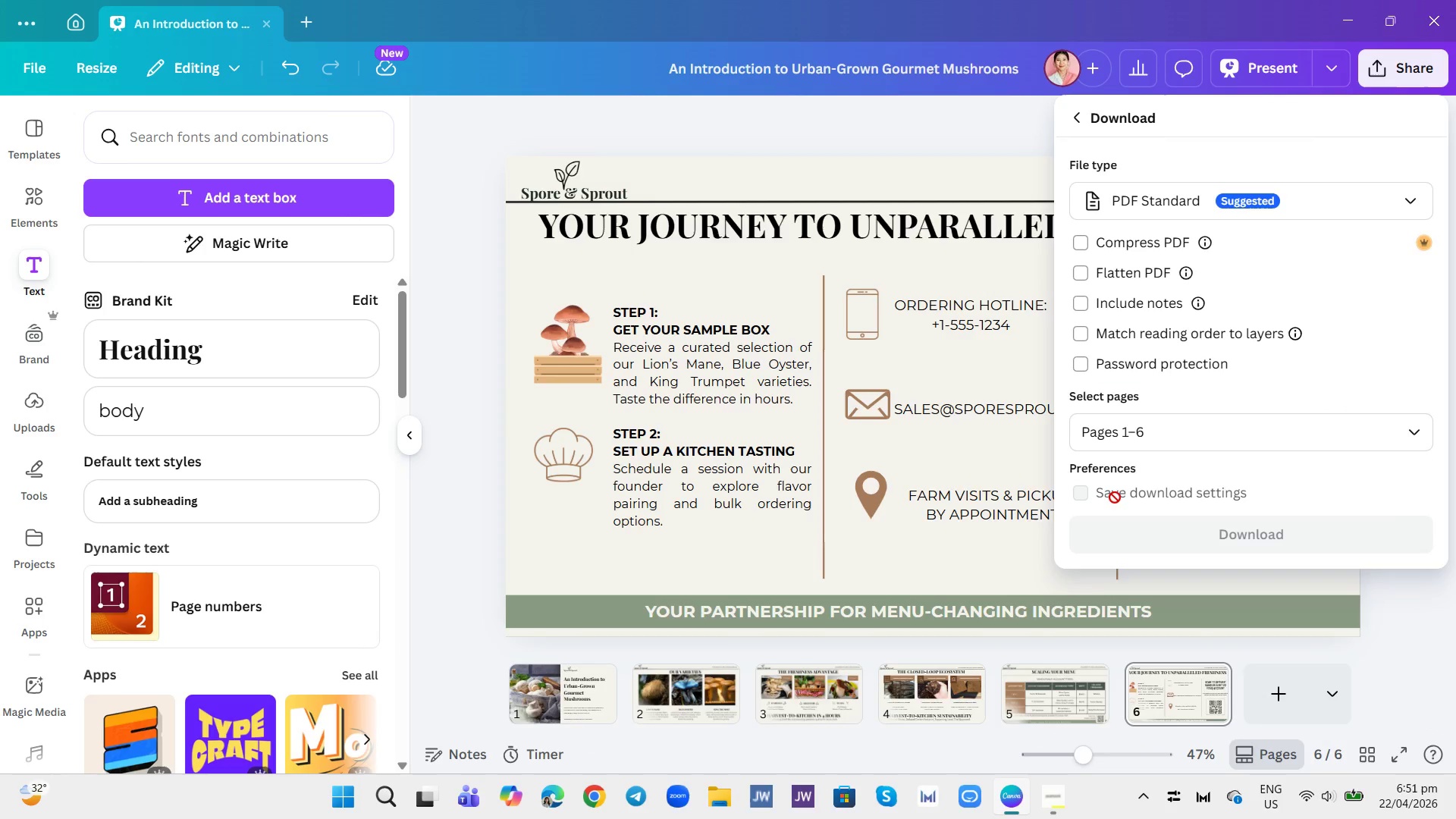 
mouse_move([1109, 500])
 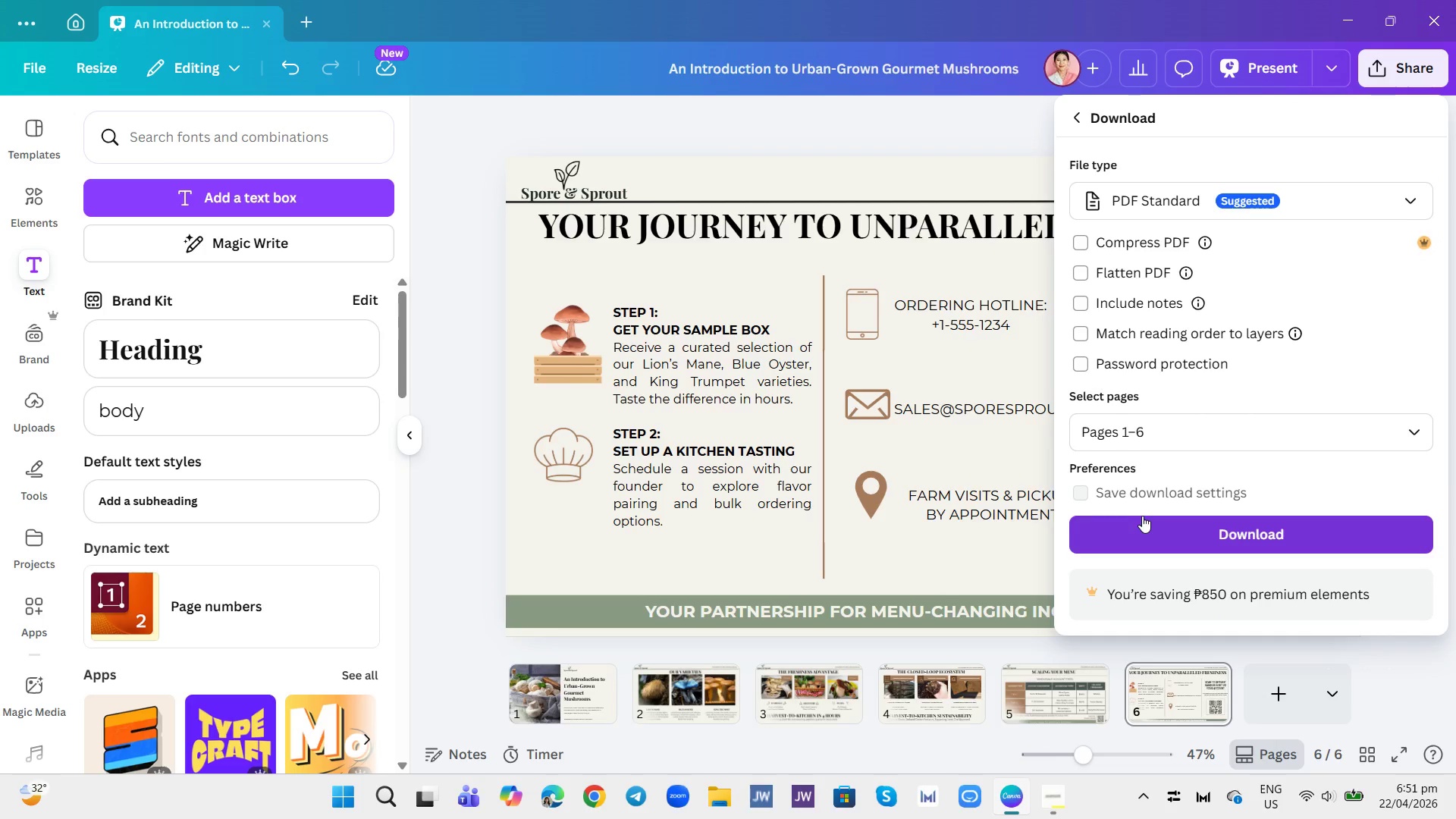 
left_click([1150, 529])
 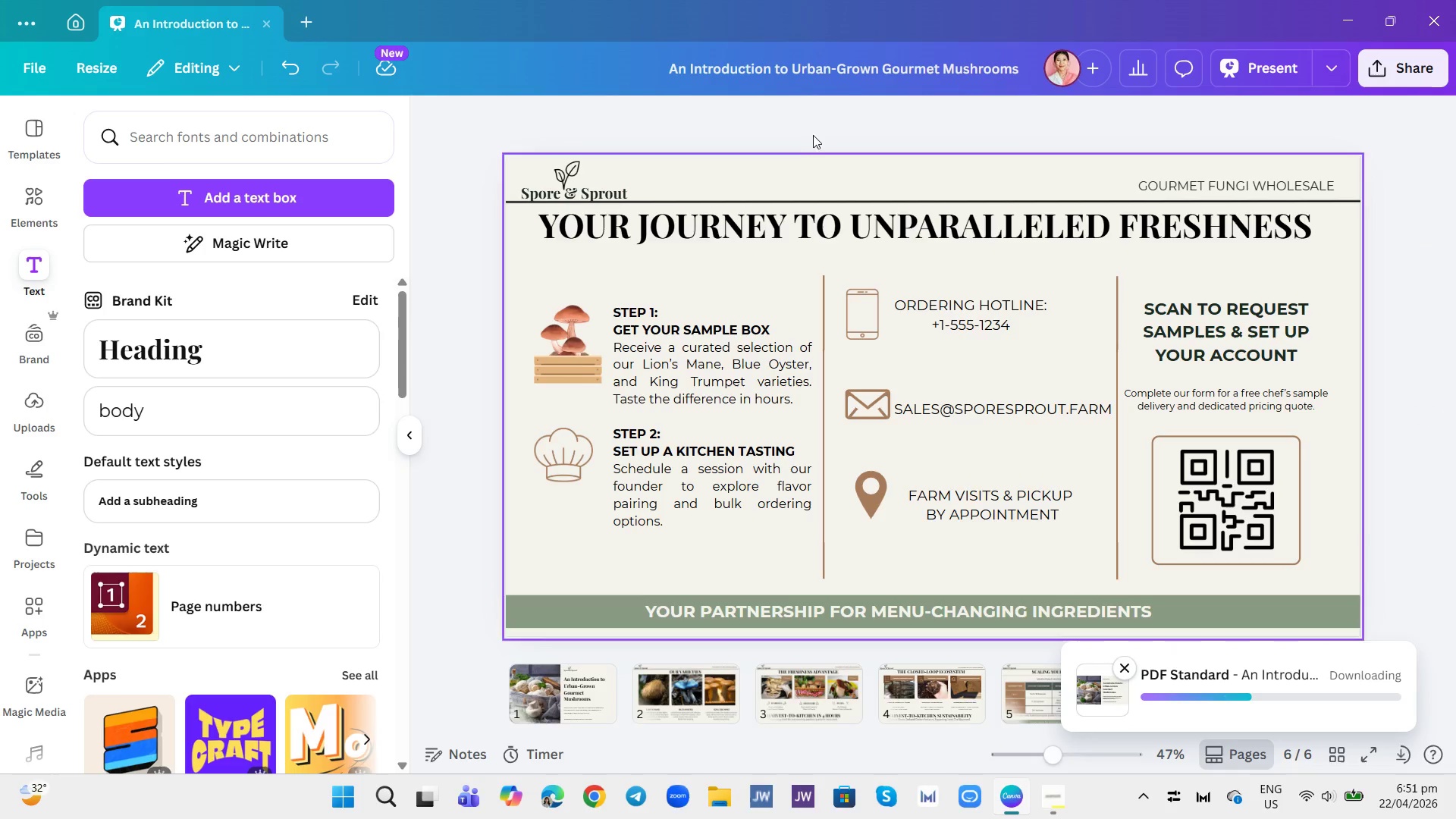 
wait(9.19)
 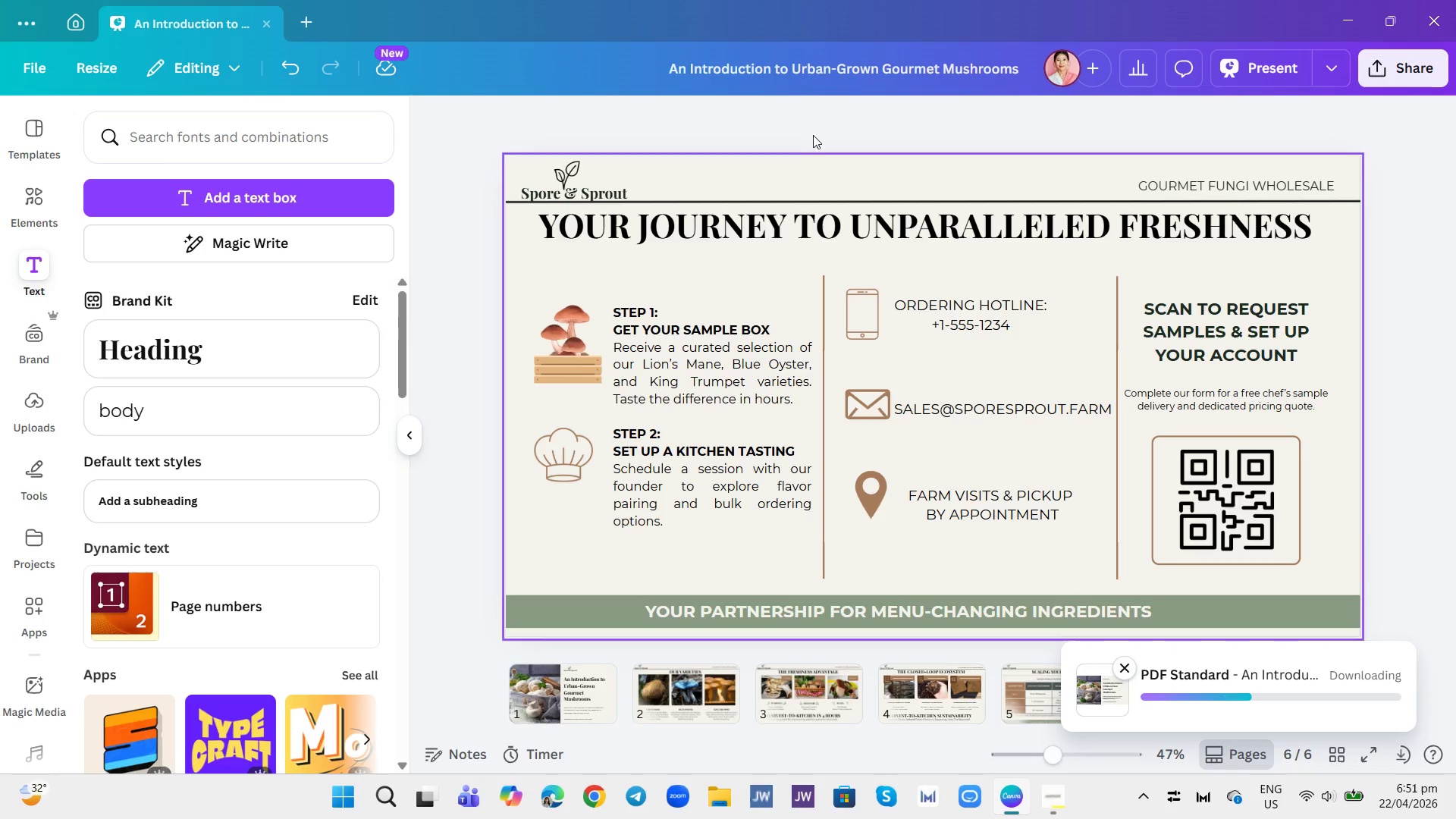 
left_click([574, 422])
 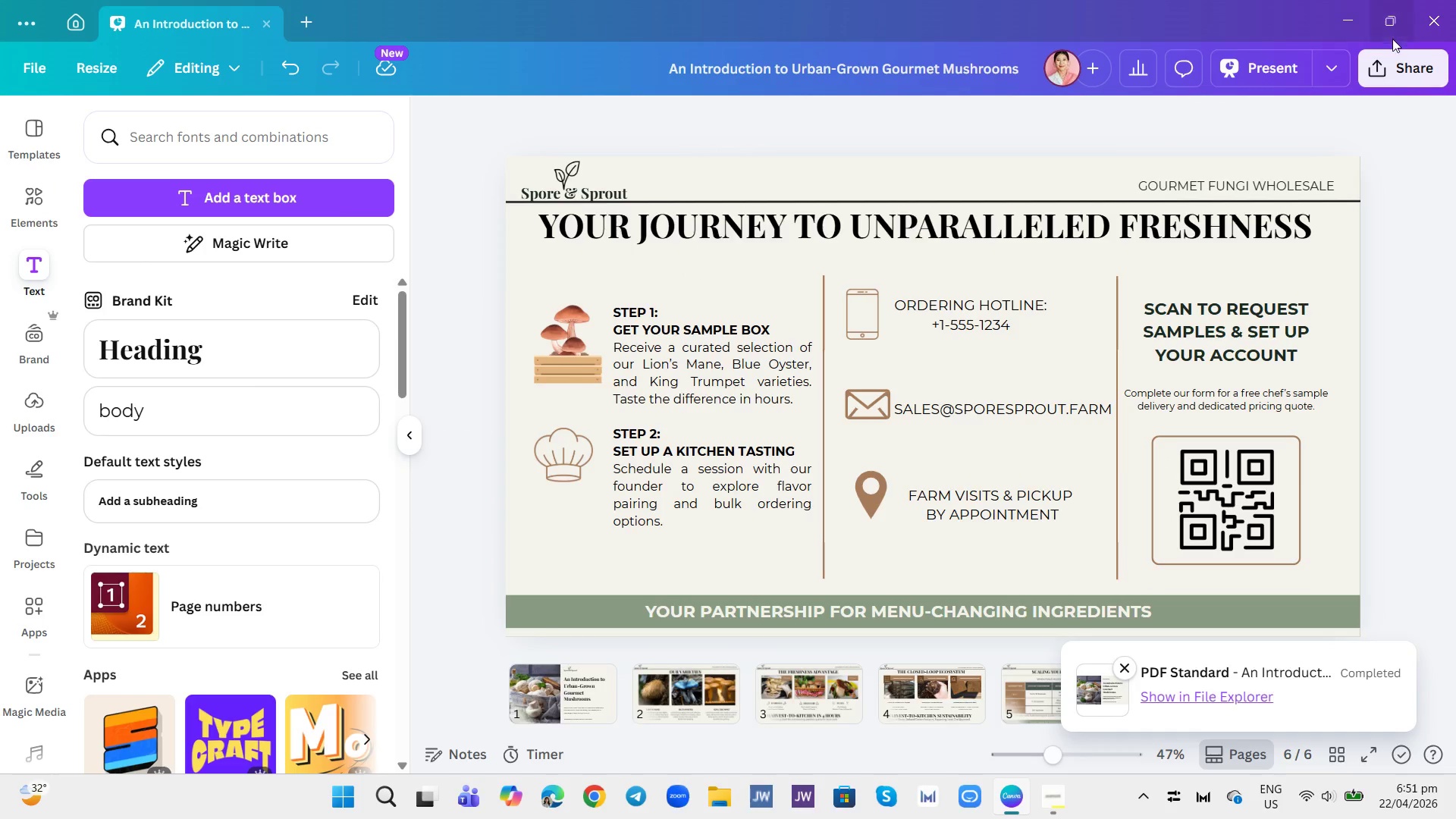 
left_click([1401, 61])
 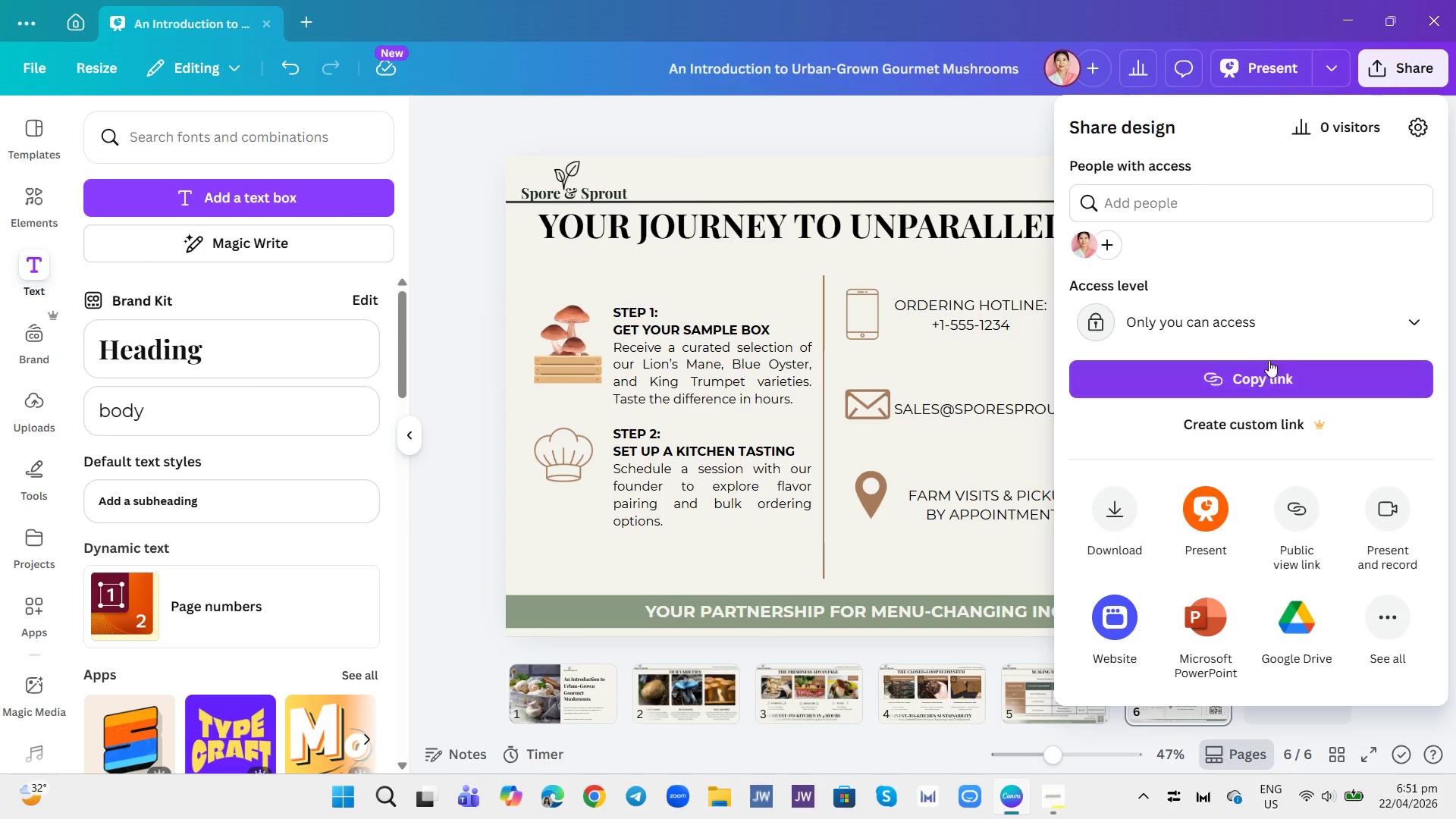 
left_click([1272, 320])
 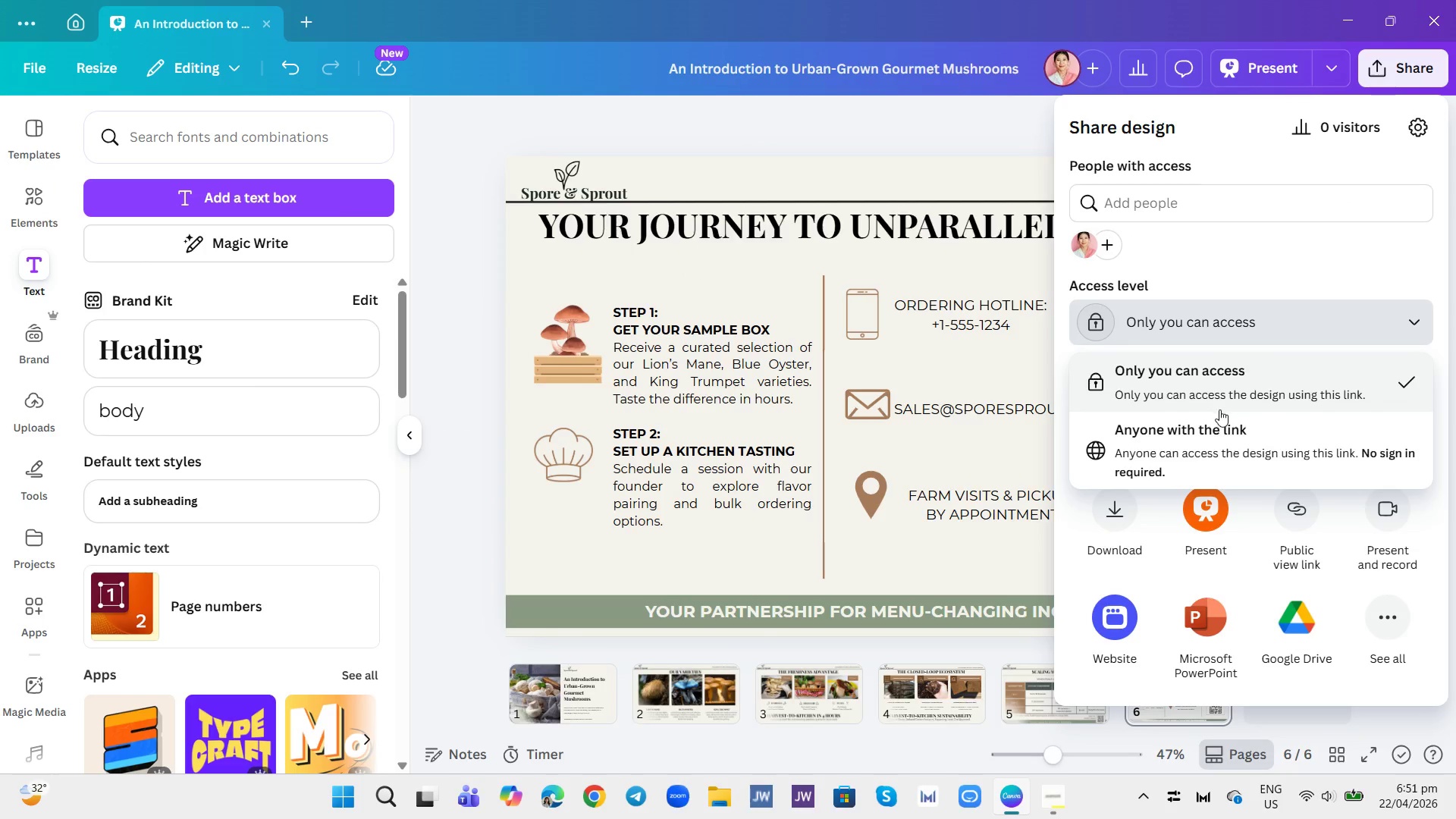 
left_click([1225, 436])
 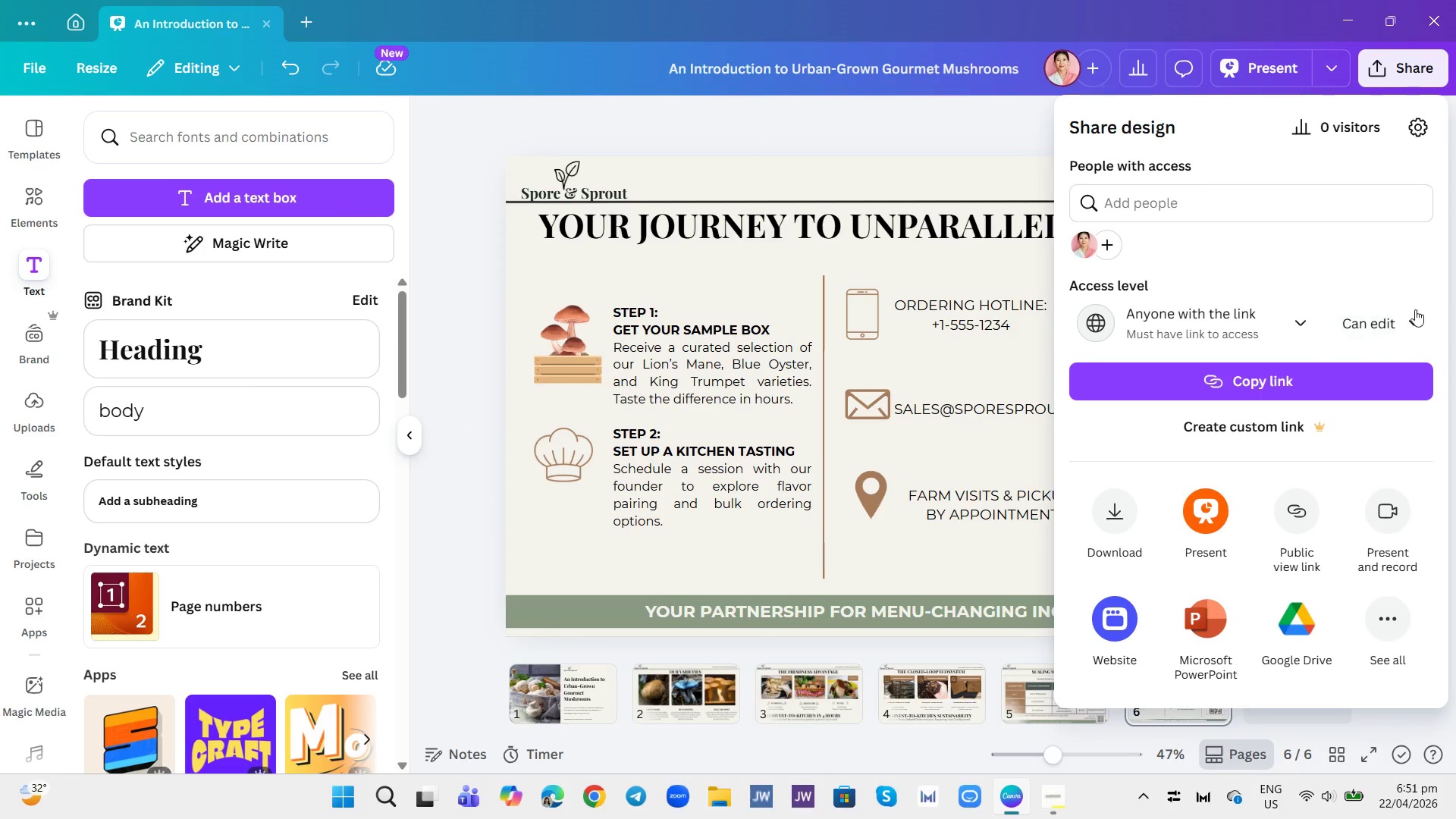 
left_click([1413, 320])
 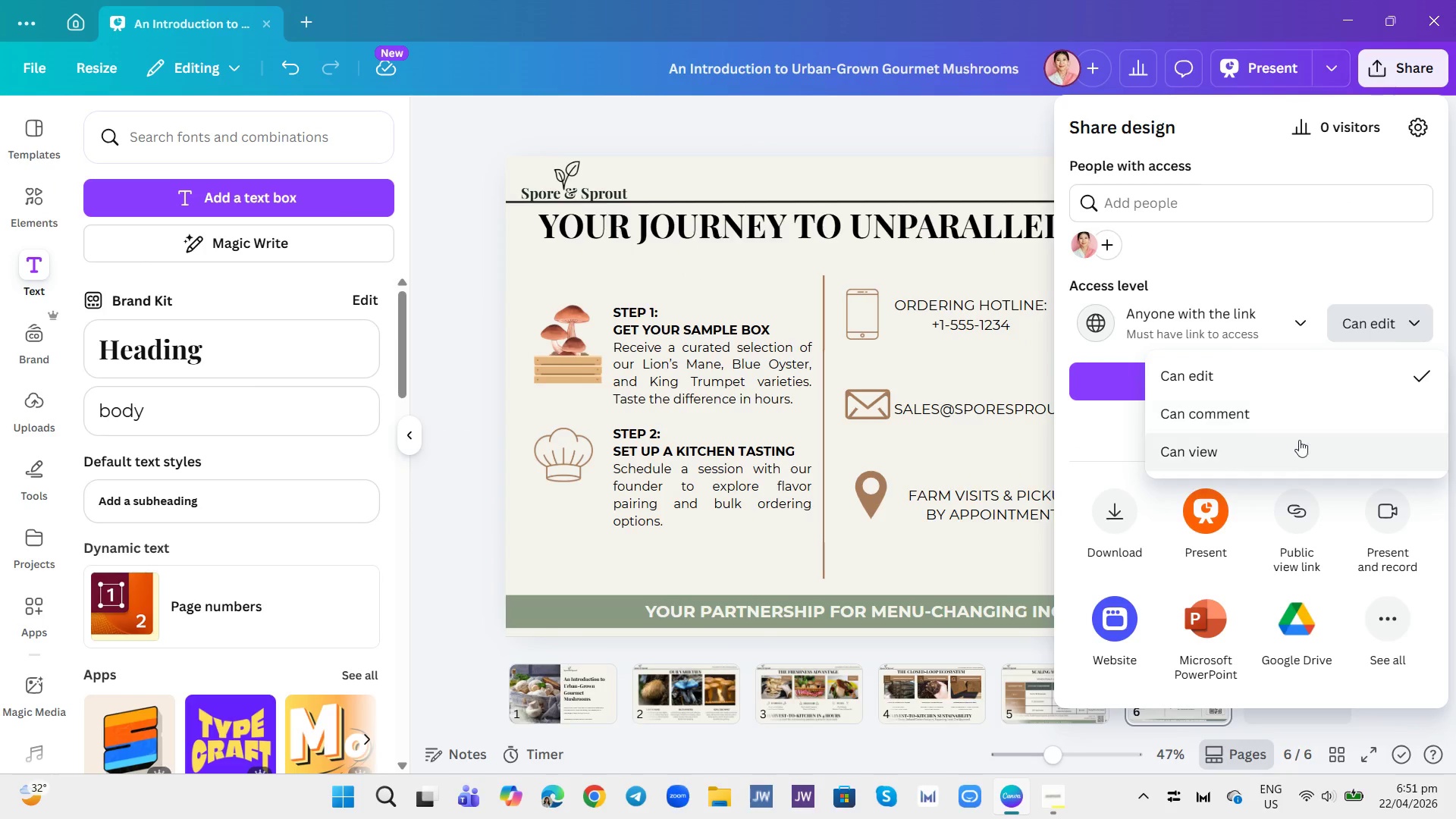 
left_click([1297, 450])
 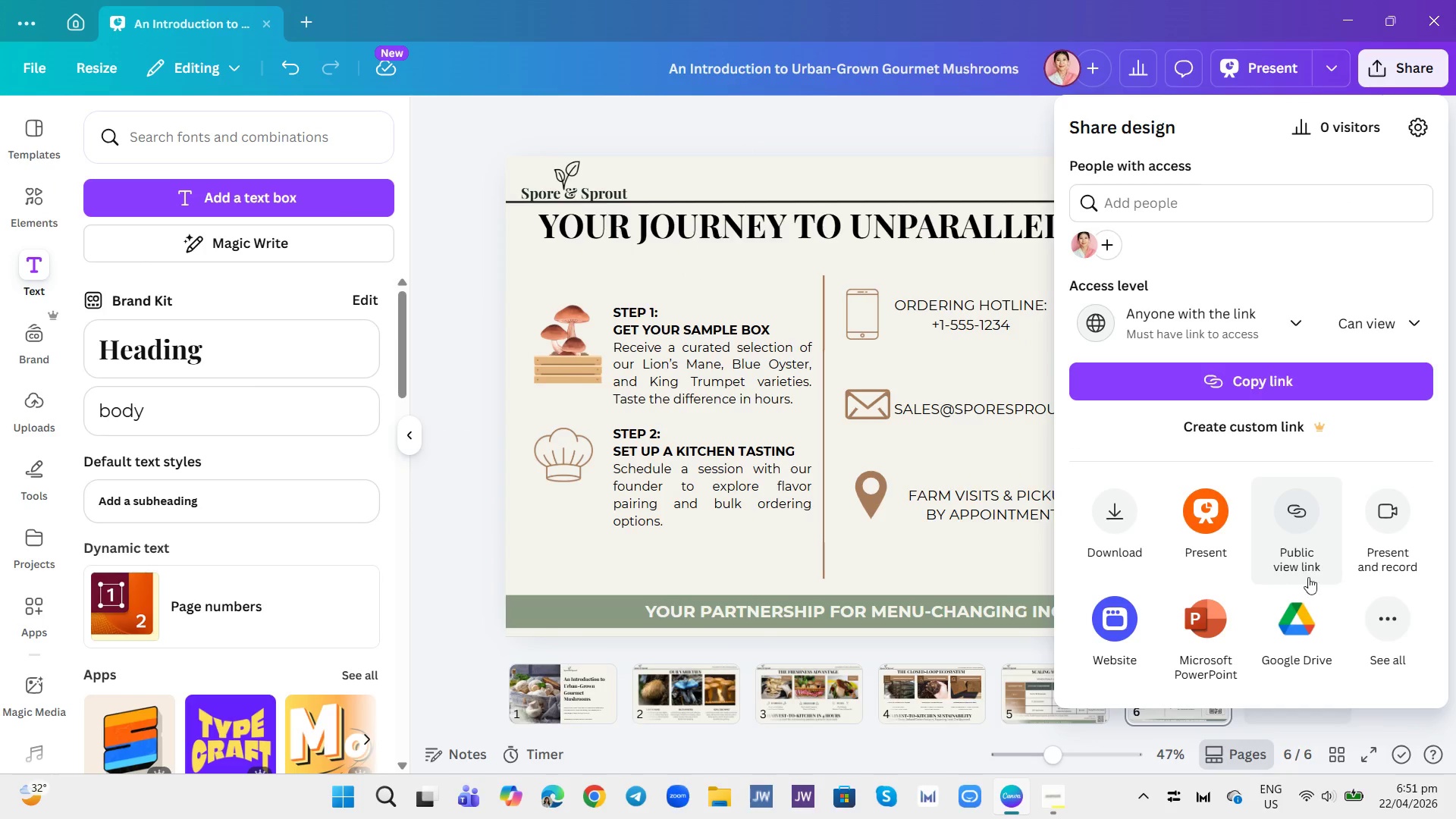 
left_click([1382, 623])
 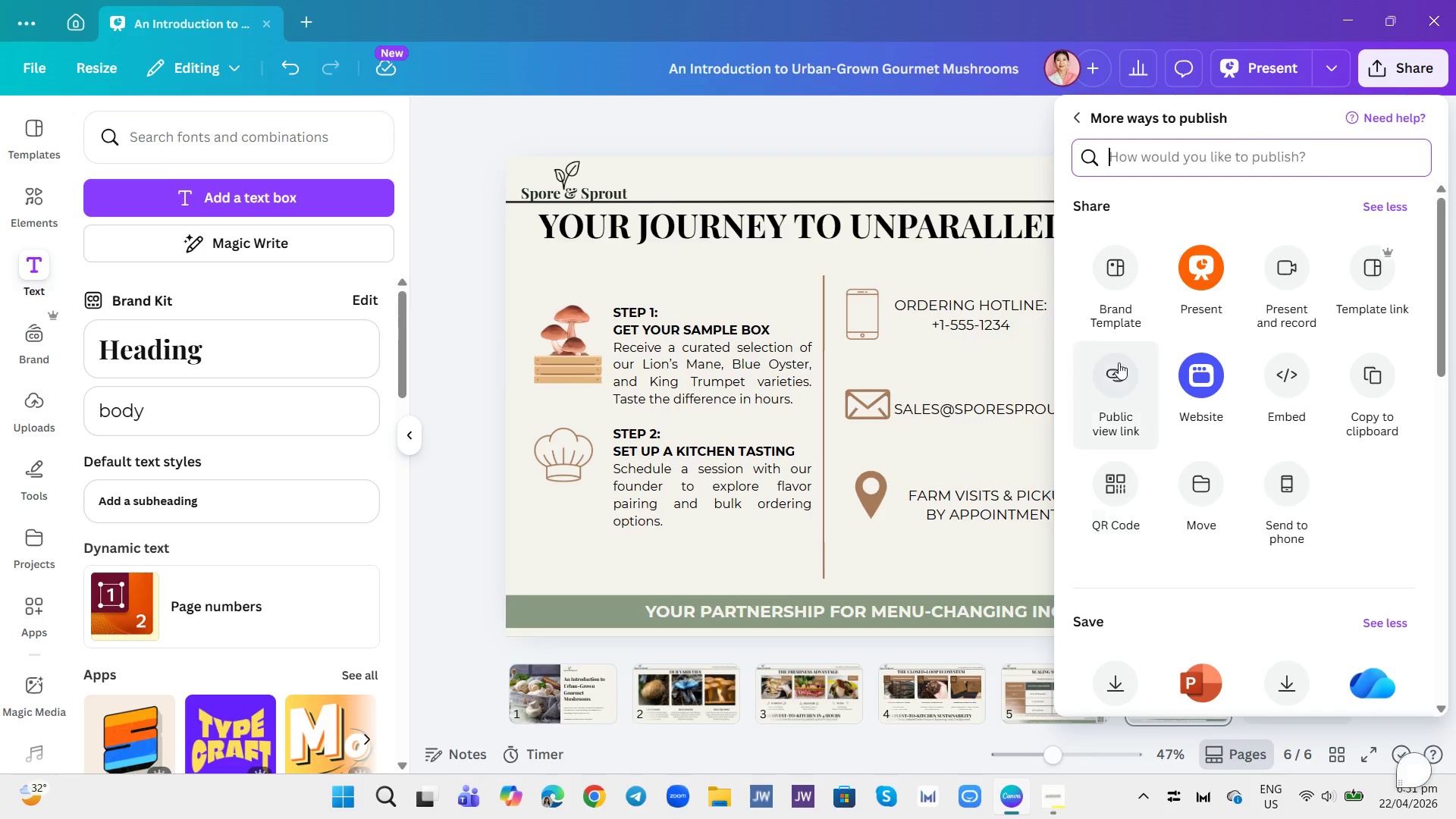 
left_click([1388, 266])
 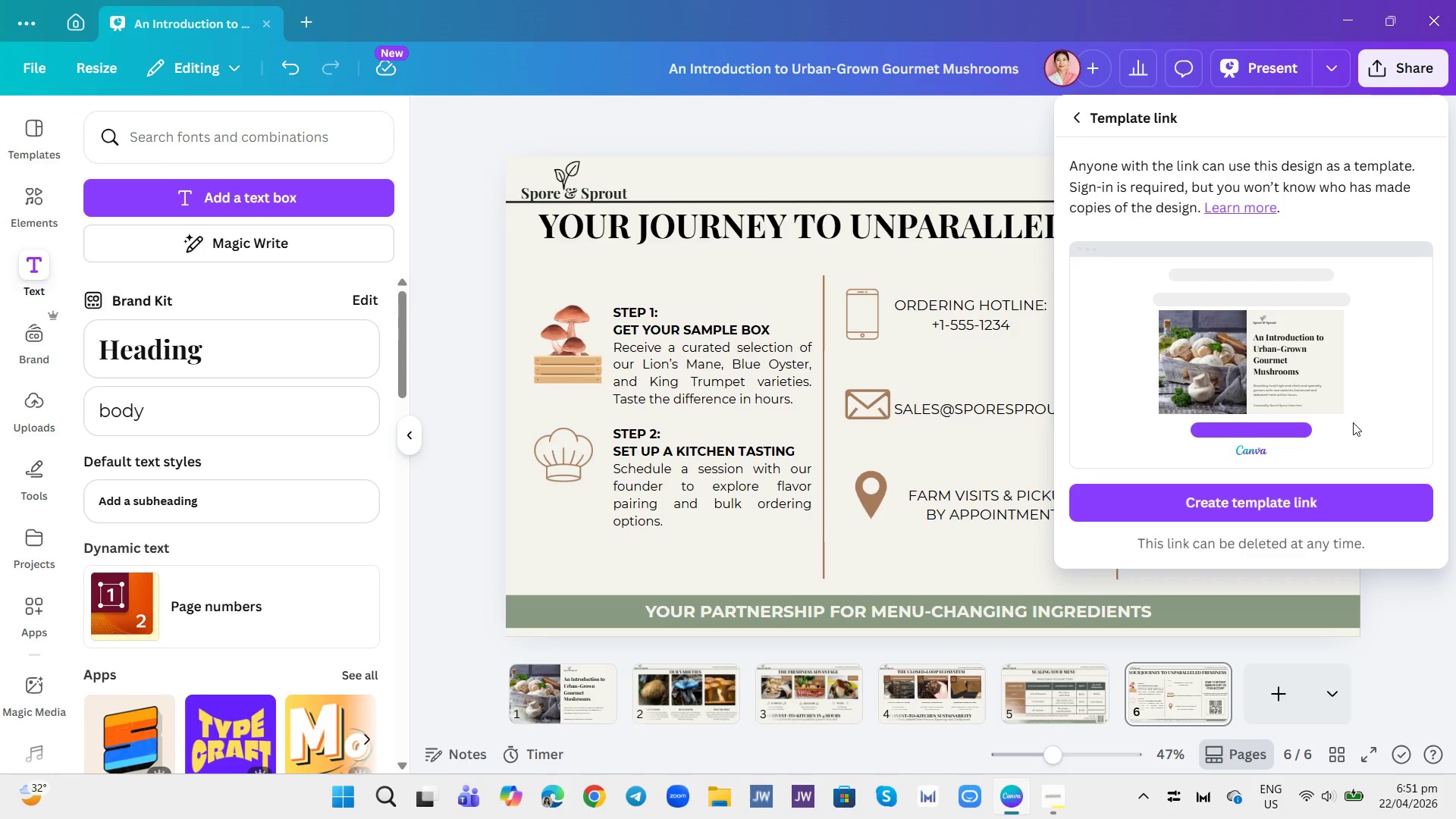 
left_click([1287, 500])
 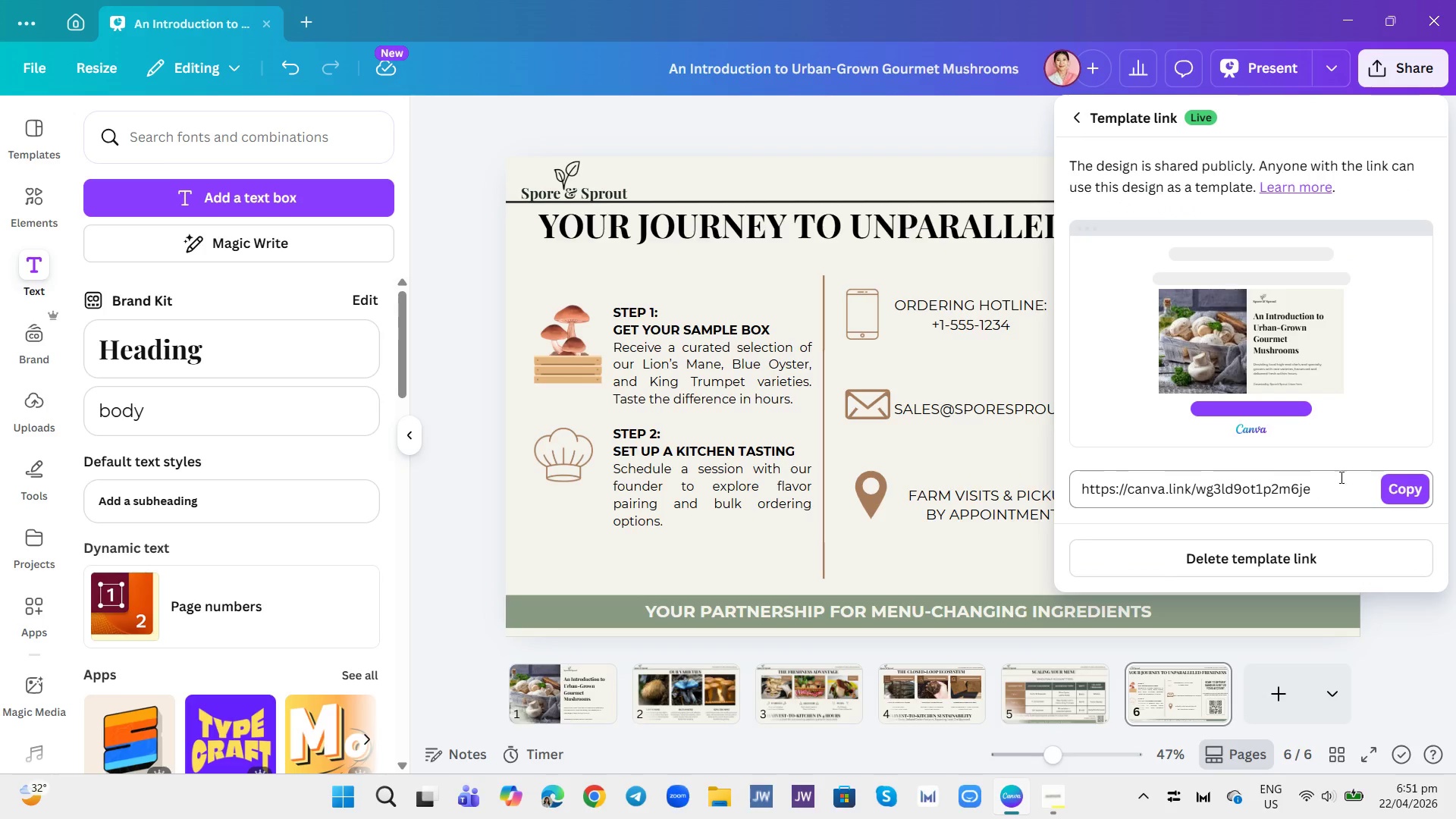 
left_click([1408, 488])
 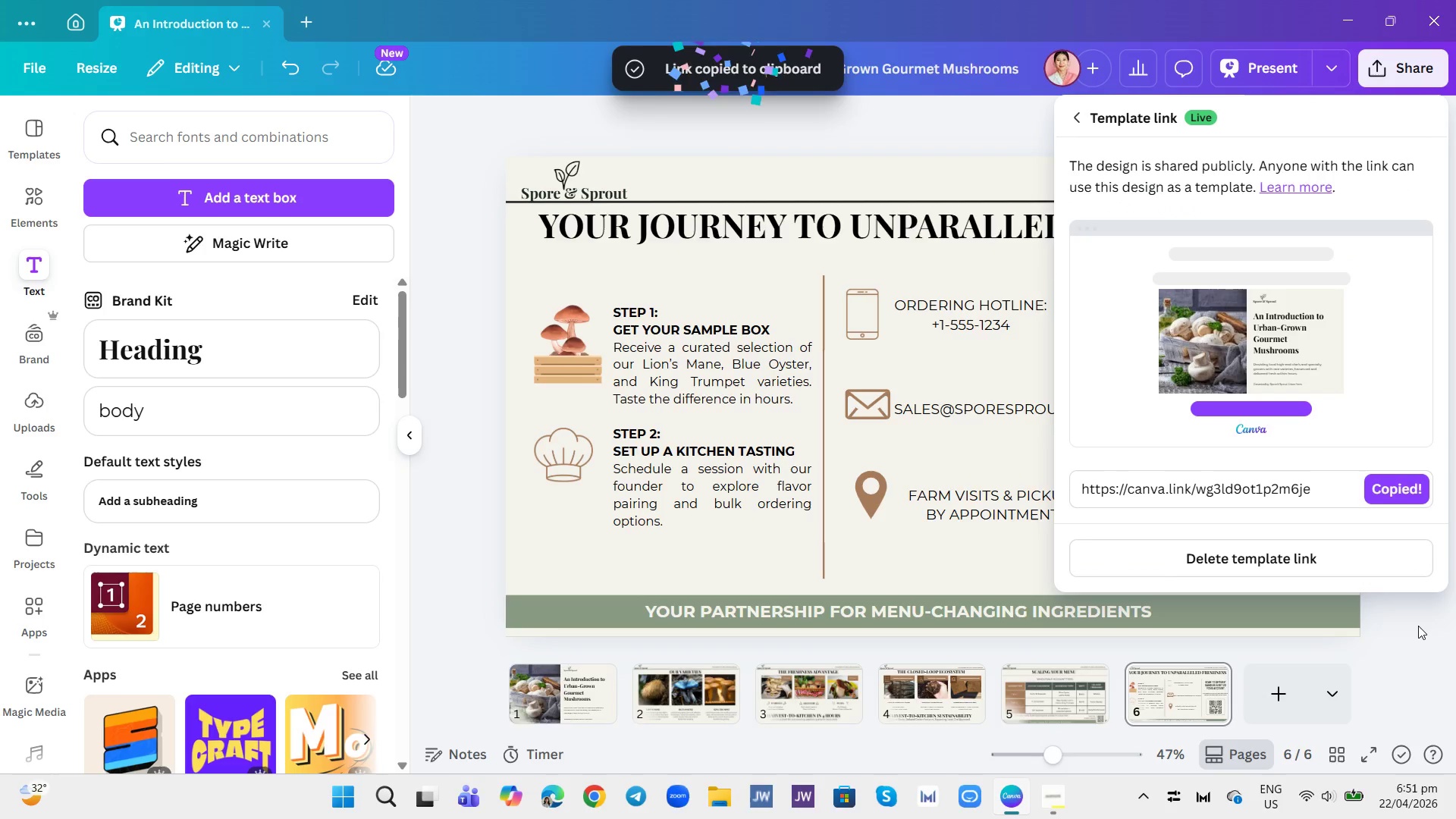 